 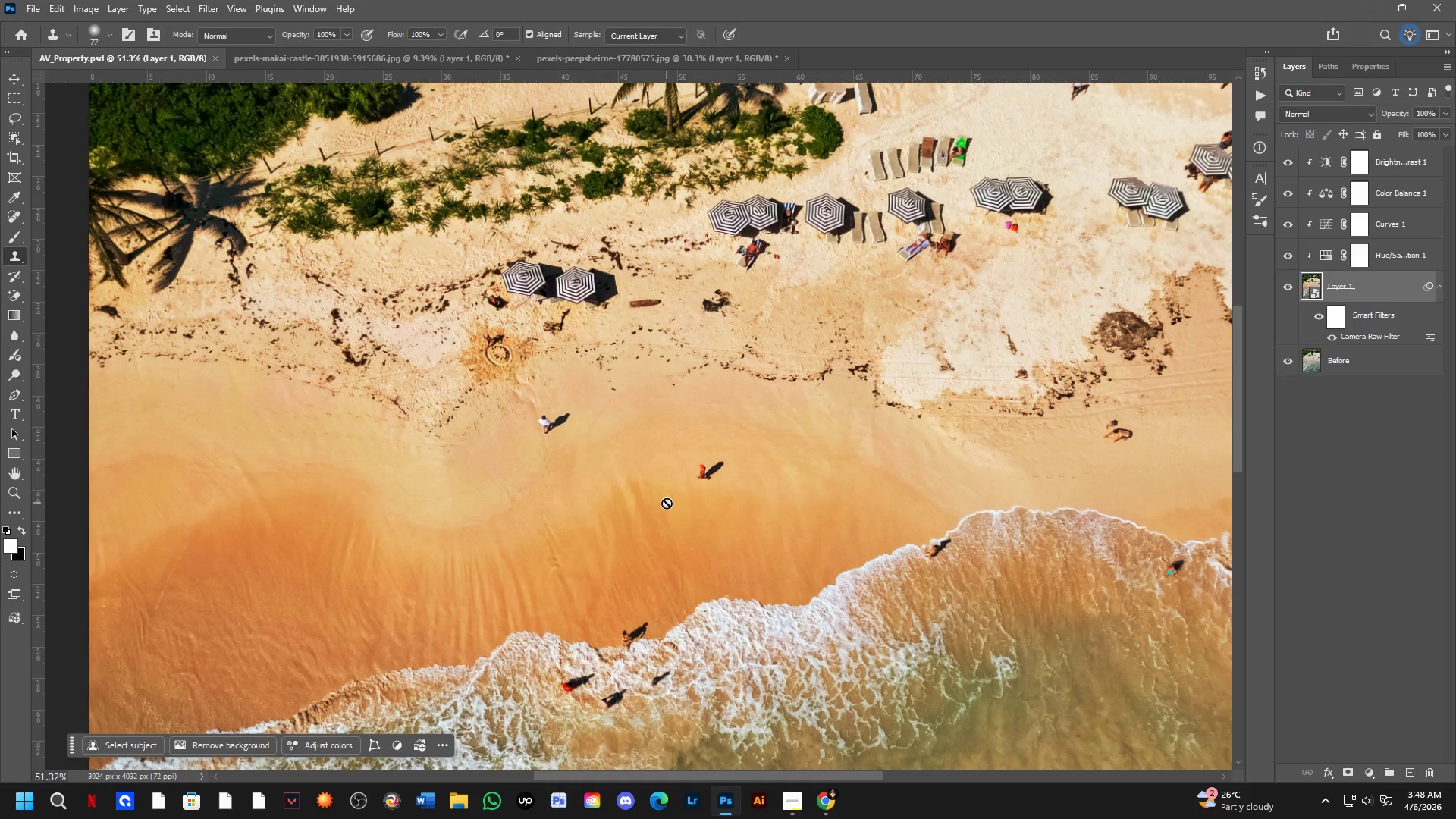 
hold_key(key=Space, duration=0.48)
 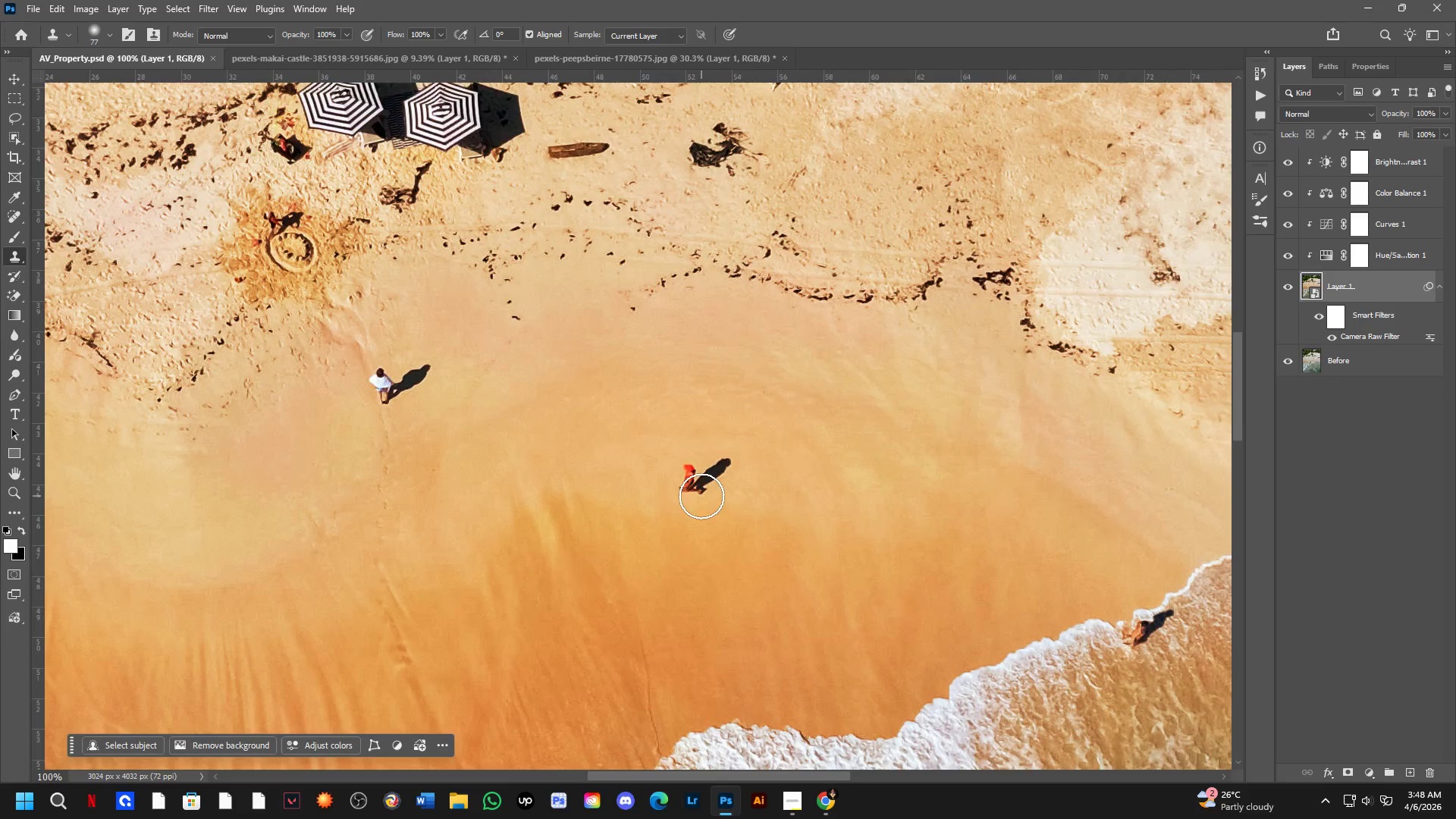 
left_click_drag(start_coordinate=[708, 472], to_coordinate=[699, 486])
 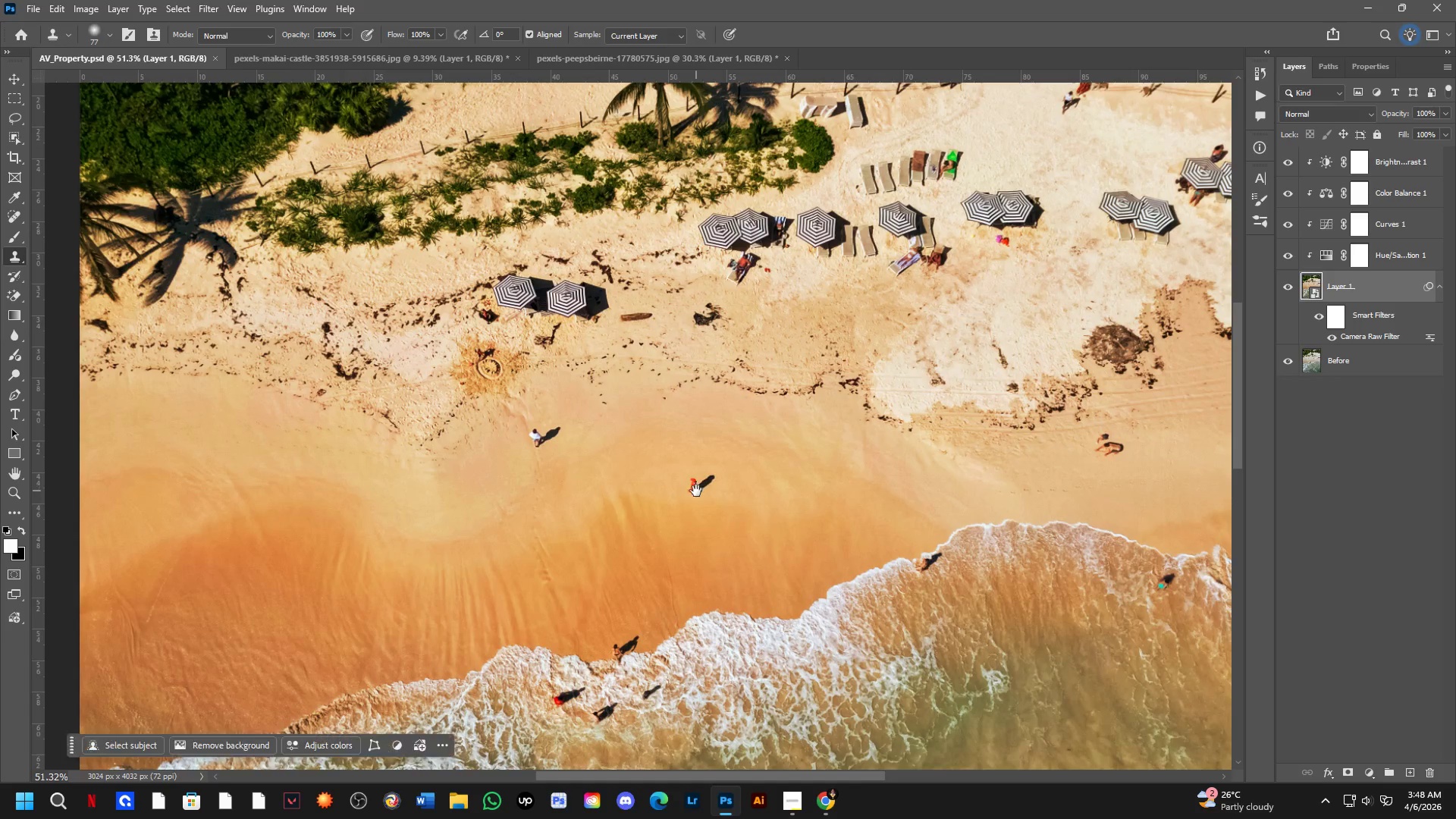 
hold_key(key=AltLeft, duration=0.45)
 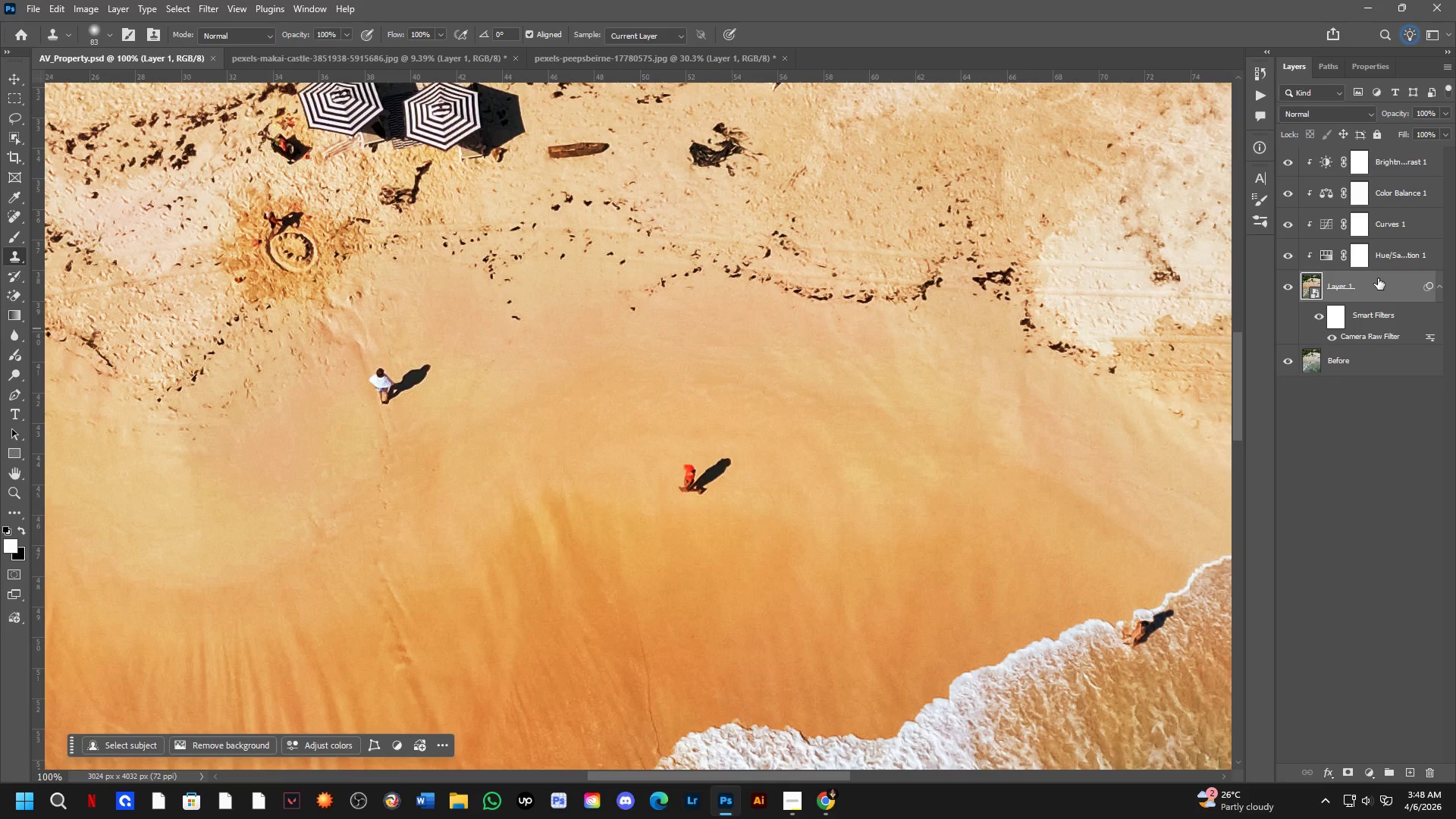 
scroll: coordinate [701, 496], scroll_direction: up, amount: 7.0
 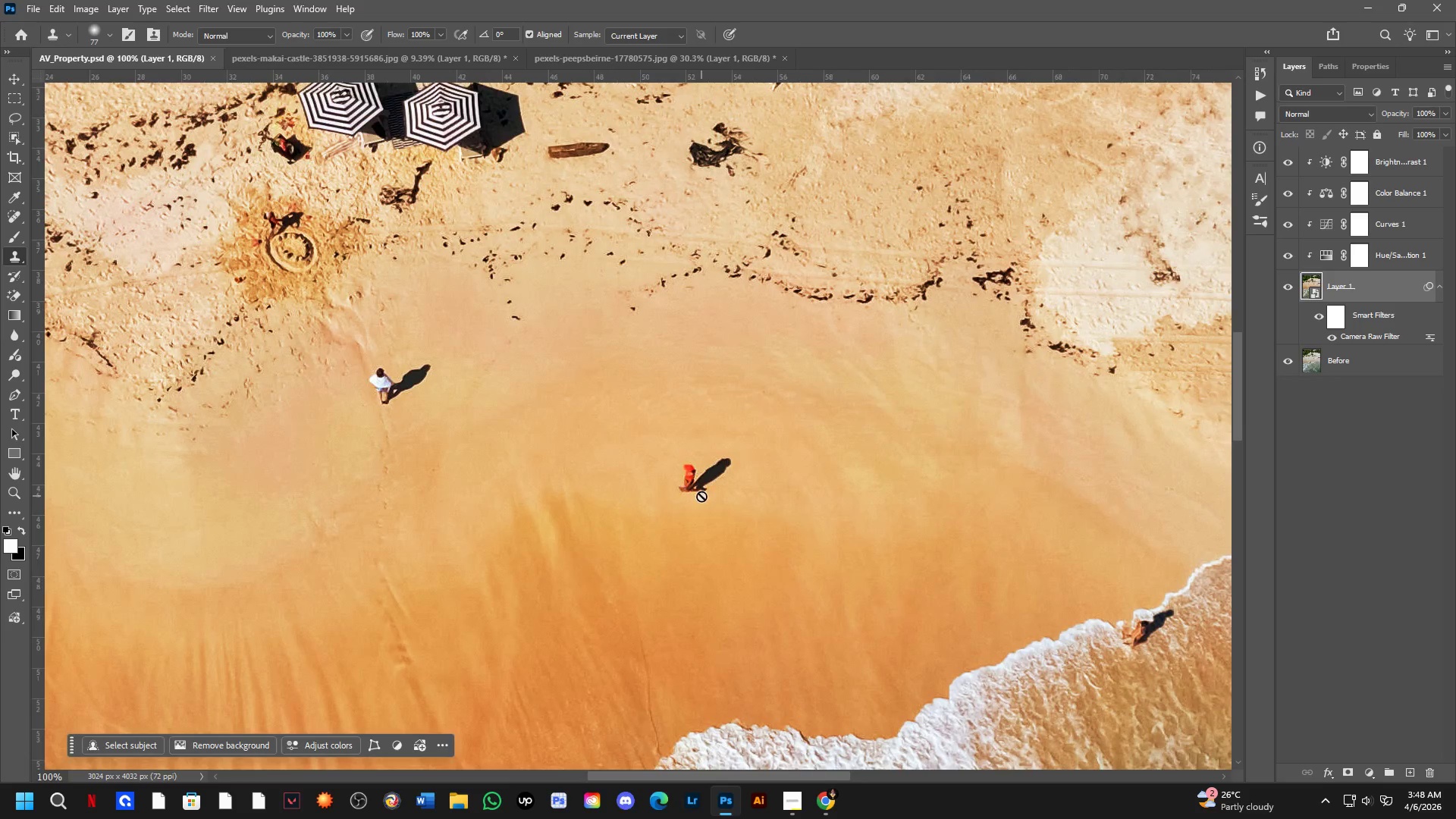 
left_click([1378, 278])
 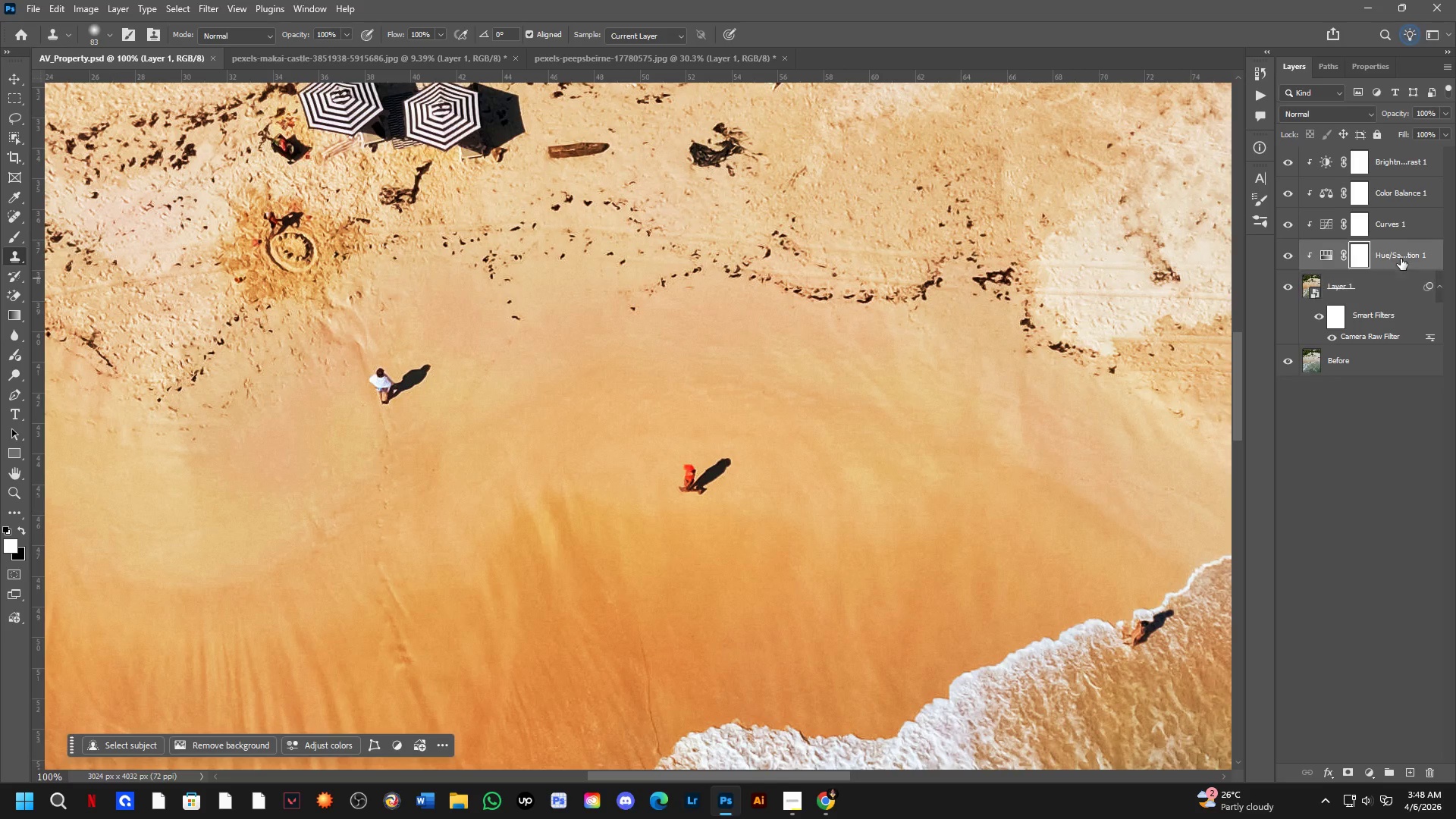 
triple_click([1407, 237])
 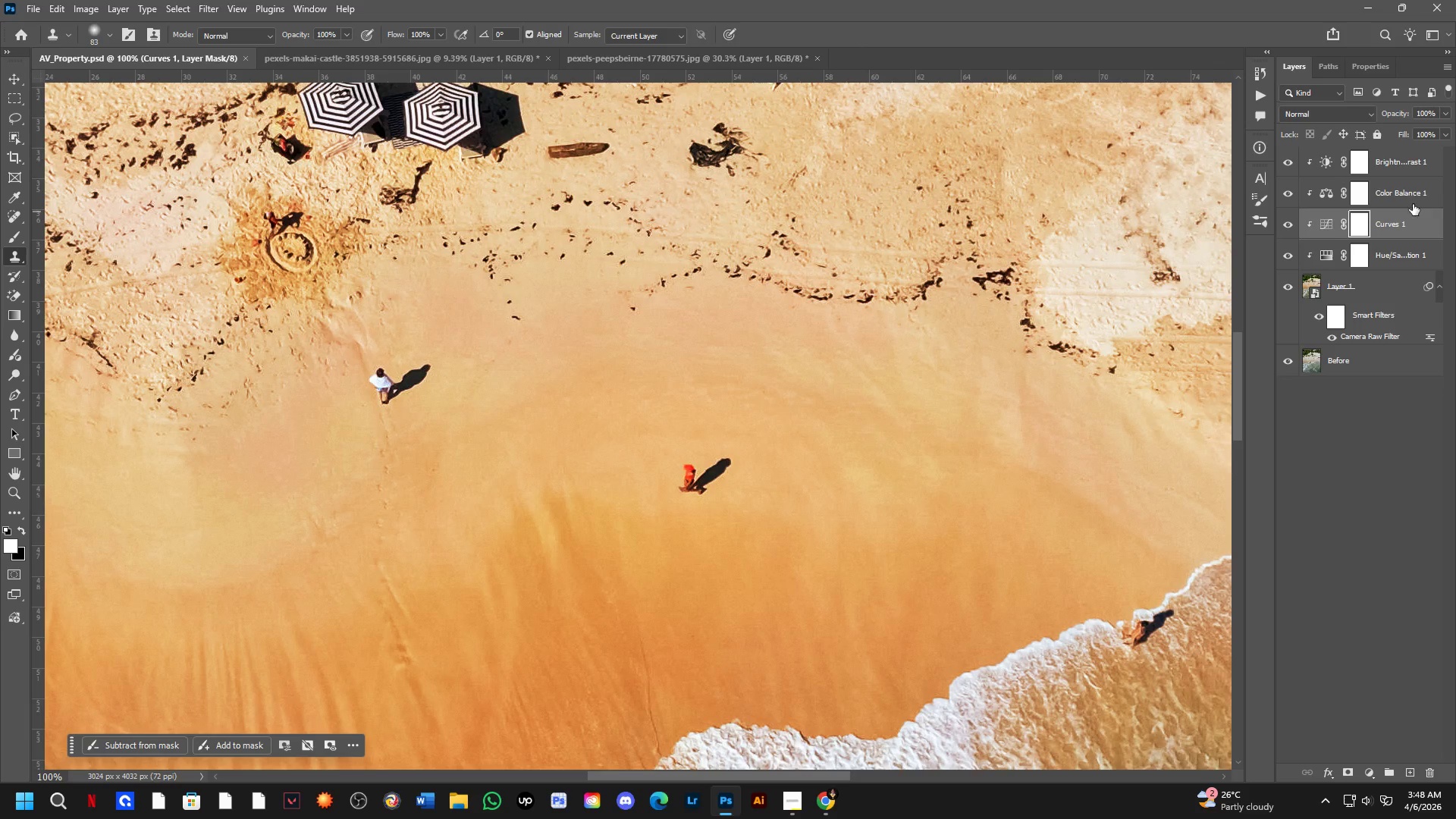 
triple_click([1415, 193])
 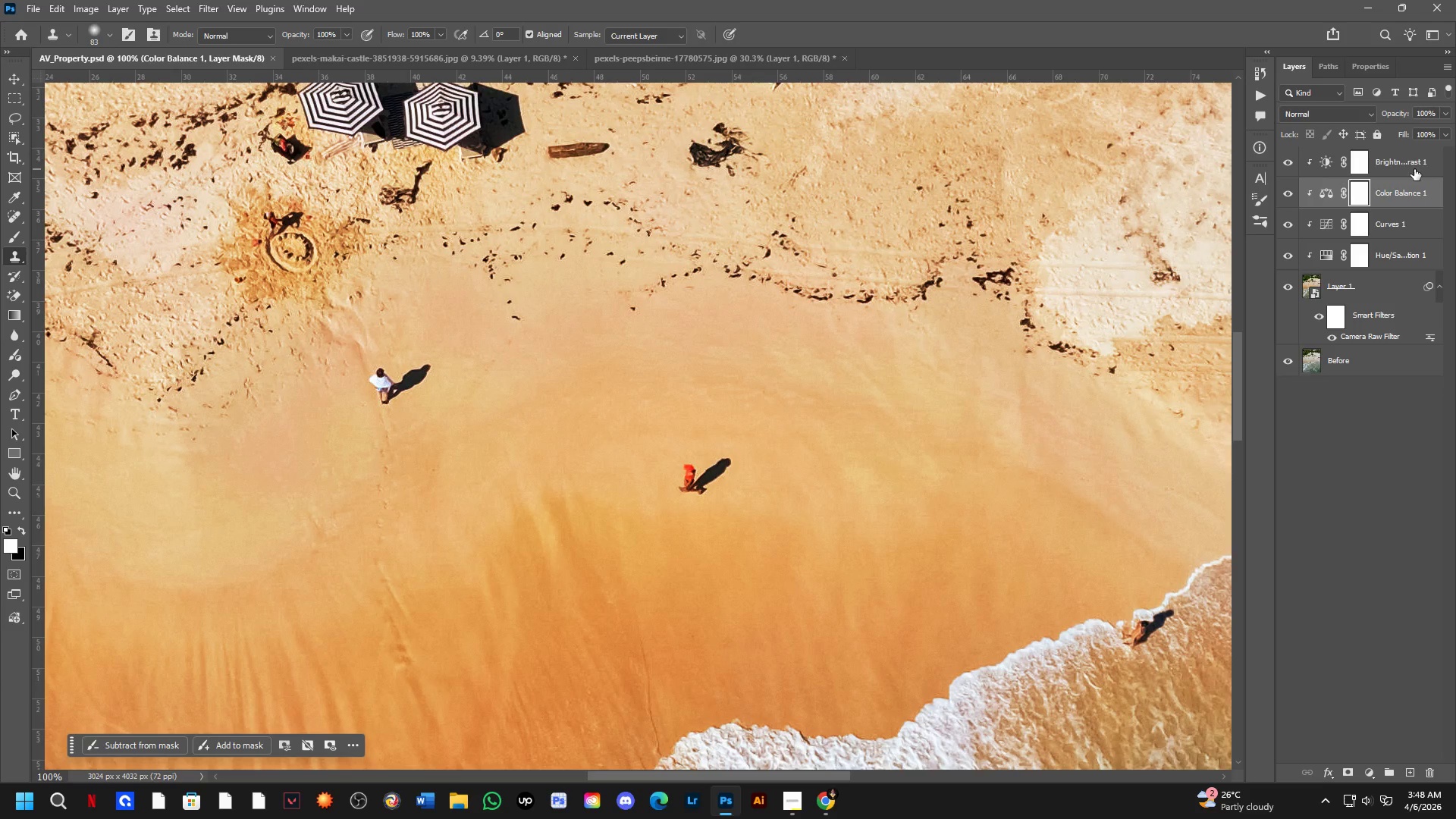 
triple_click([1414, 169])
 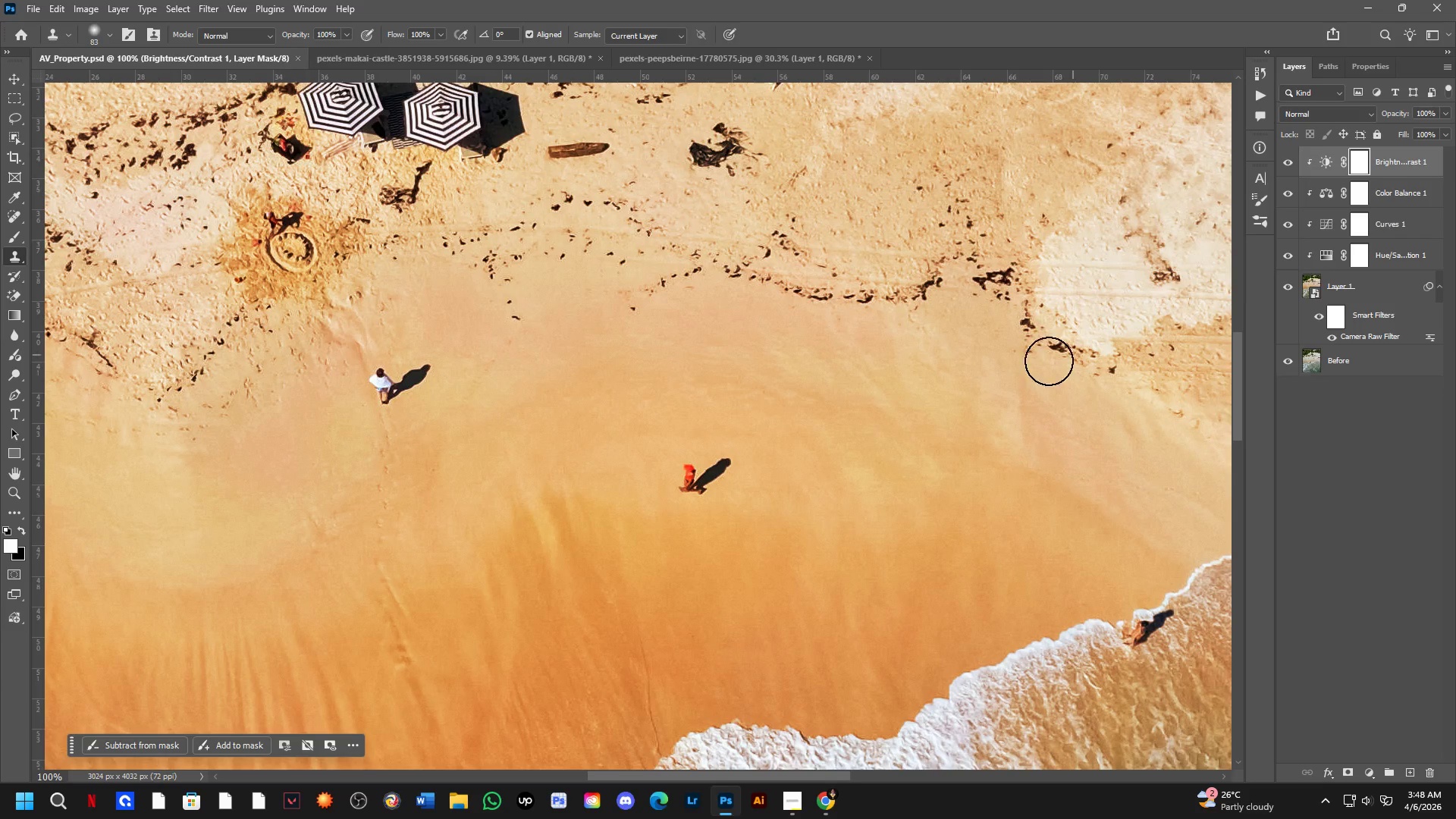 
key(Alt+AltLeft)
 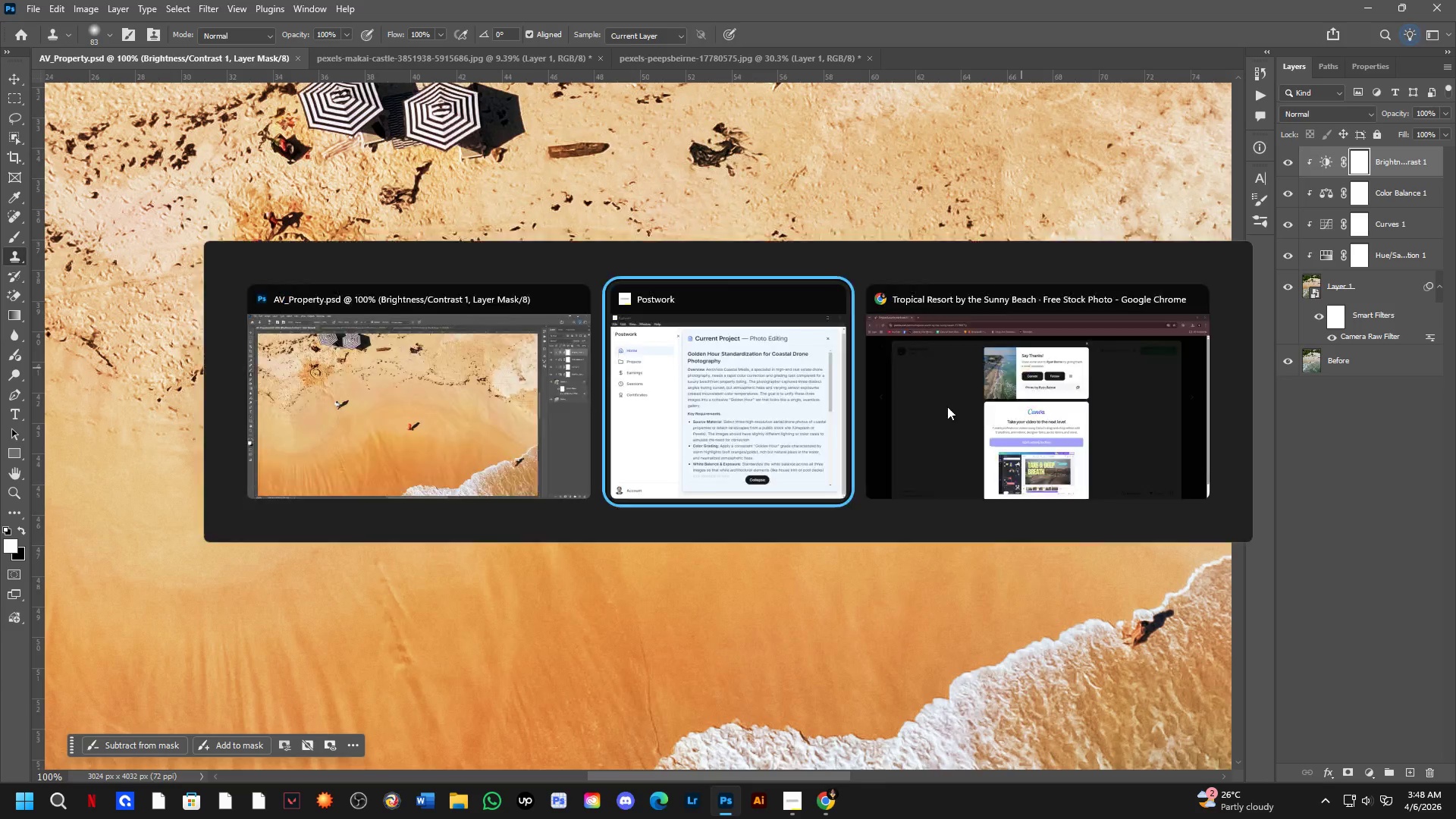 
key(Alt+Tab)